 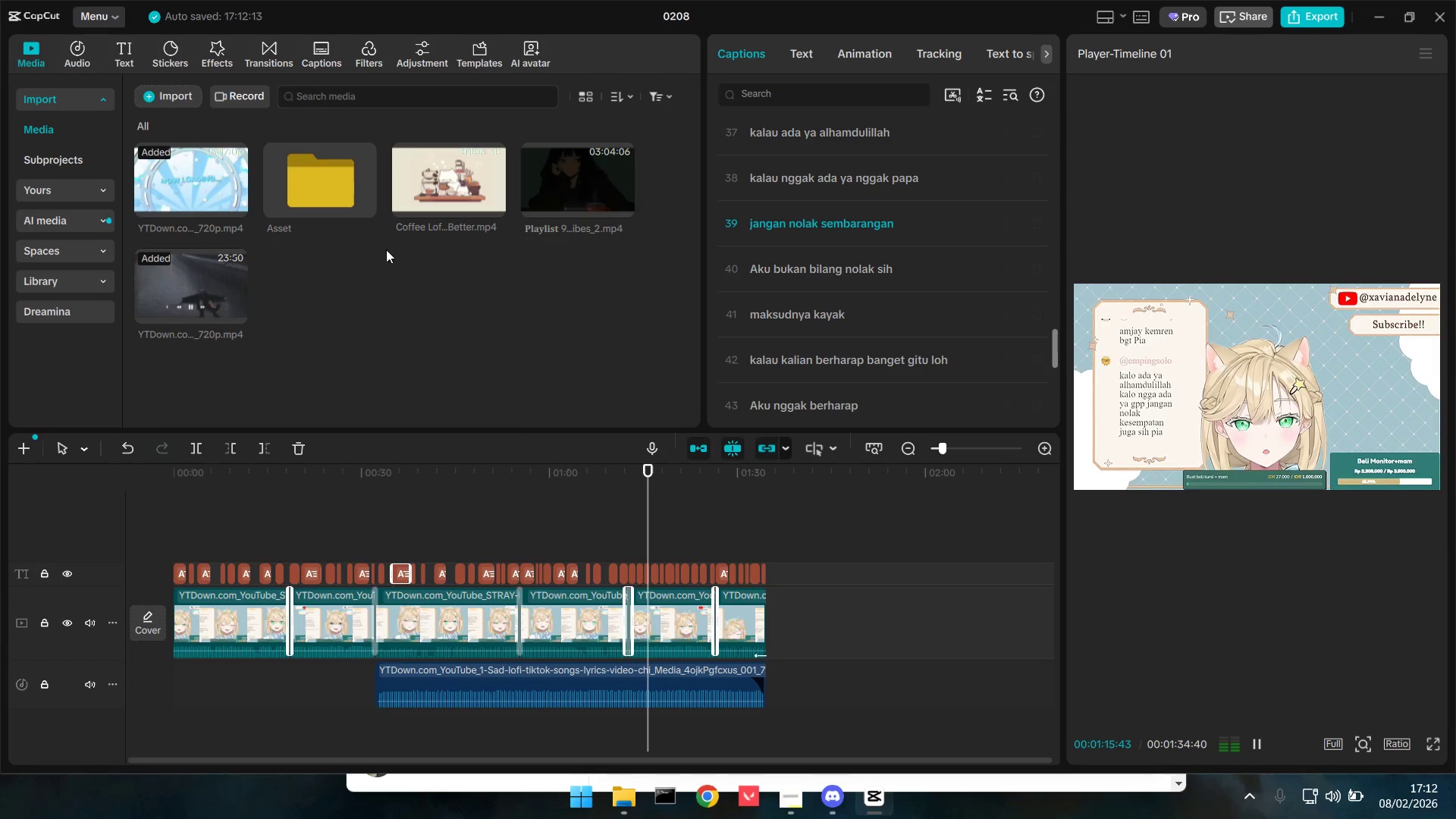 
left_click_drag(start_coordinate=[212, 156], to_coordinate=[770, 570])
 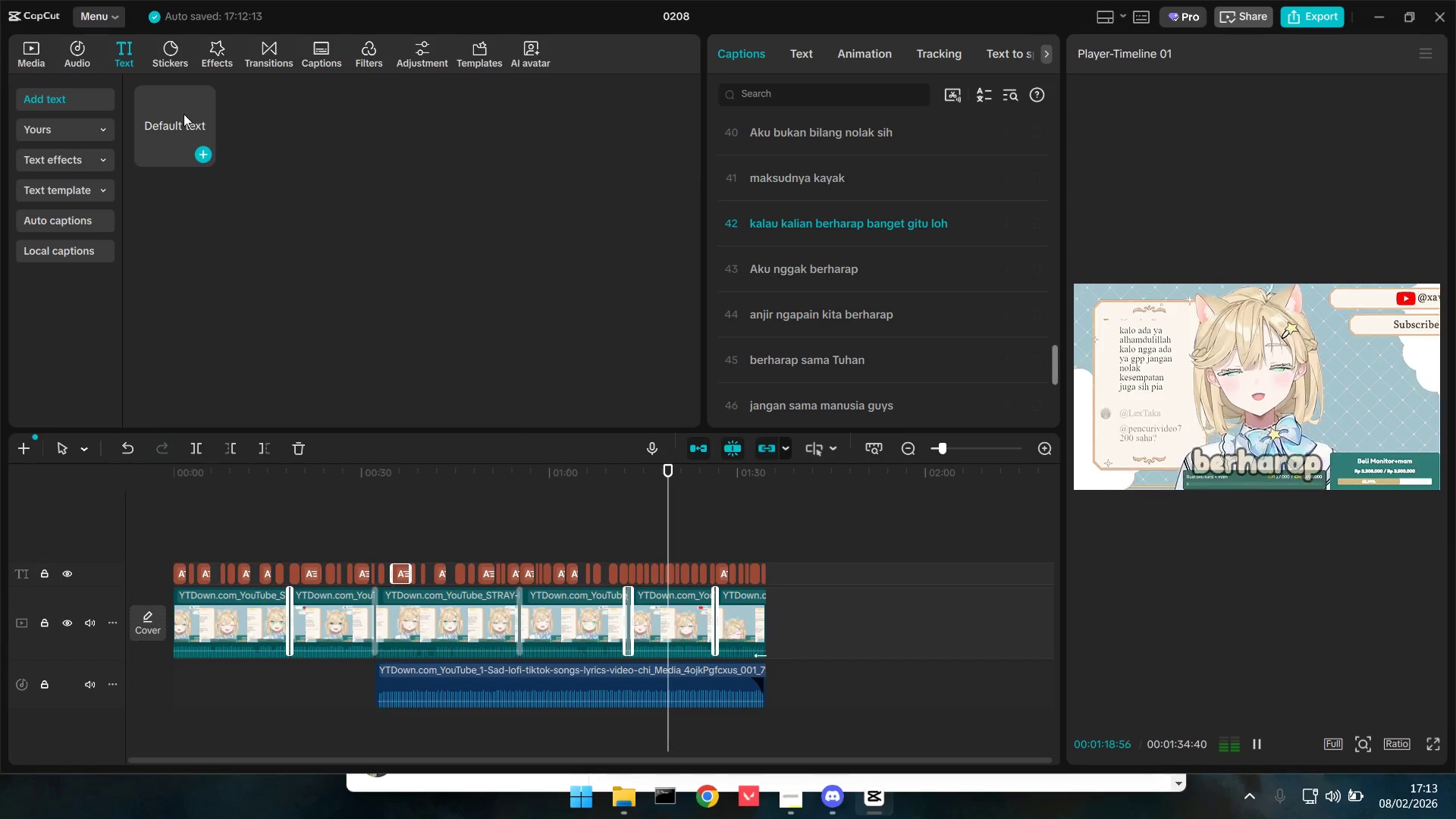 
left_click_drag(start_coordinate=[192, 123], to_coordinate=[768, 575])
 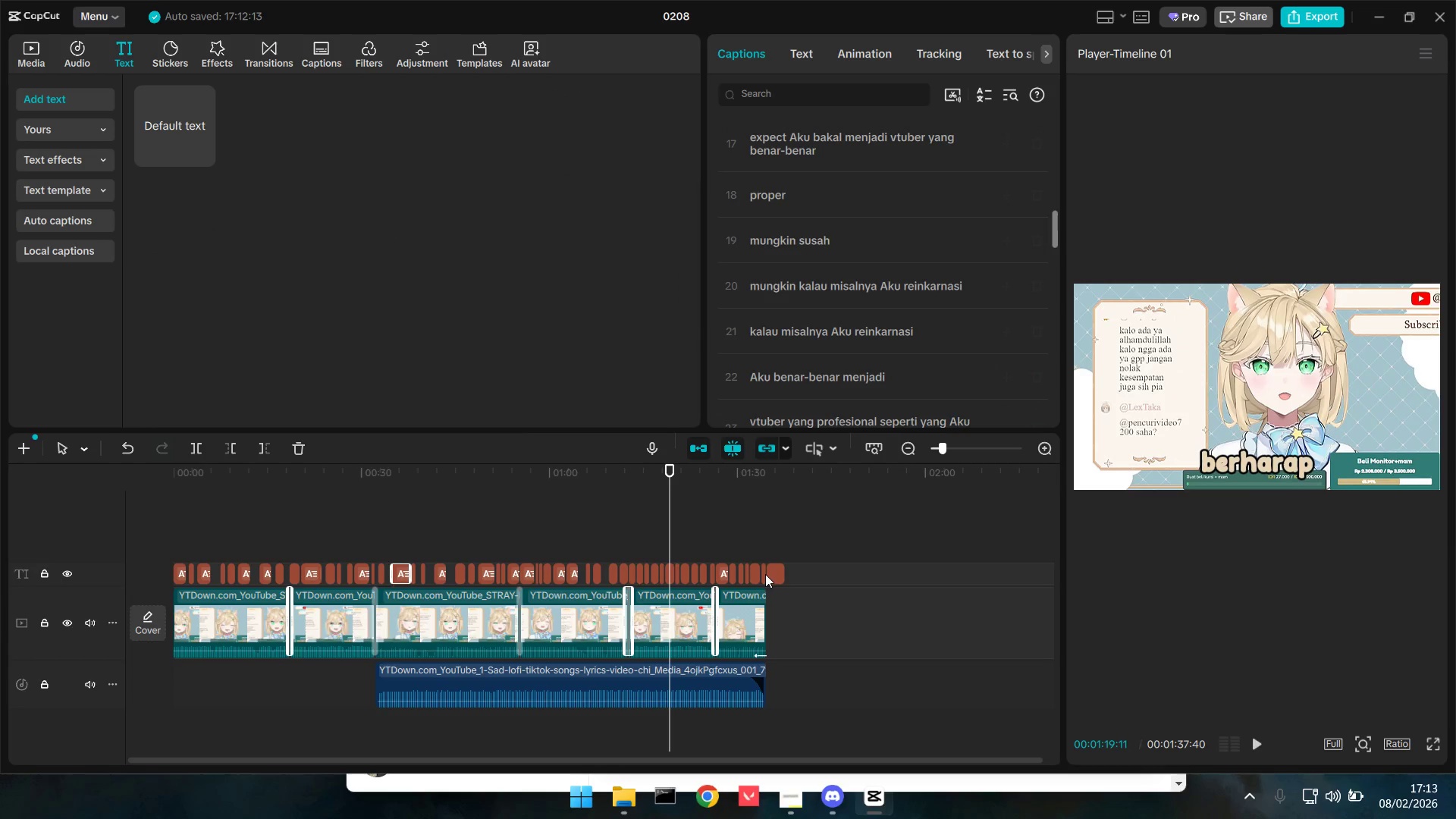 
hold_key(key=ControlLeft, duration=1.08)
scroll: coordinate [840, 620], scroll_direction: up, amount: 10.0
 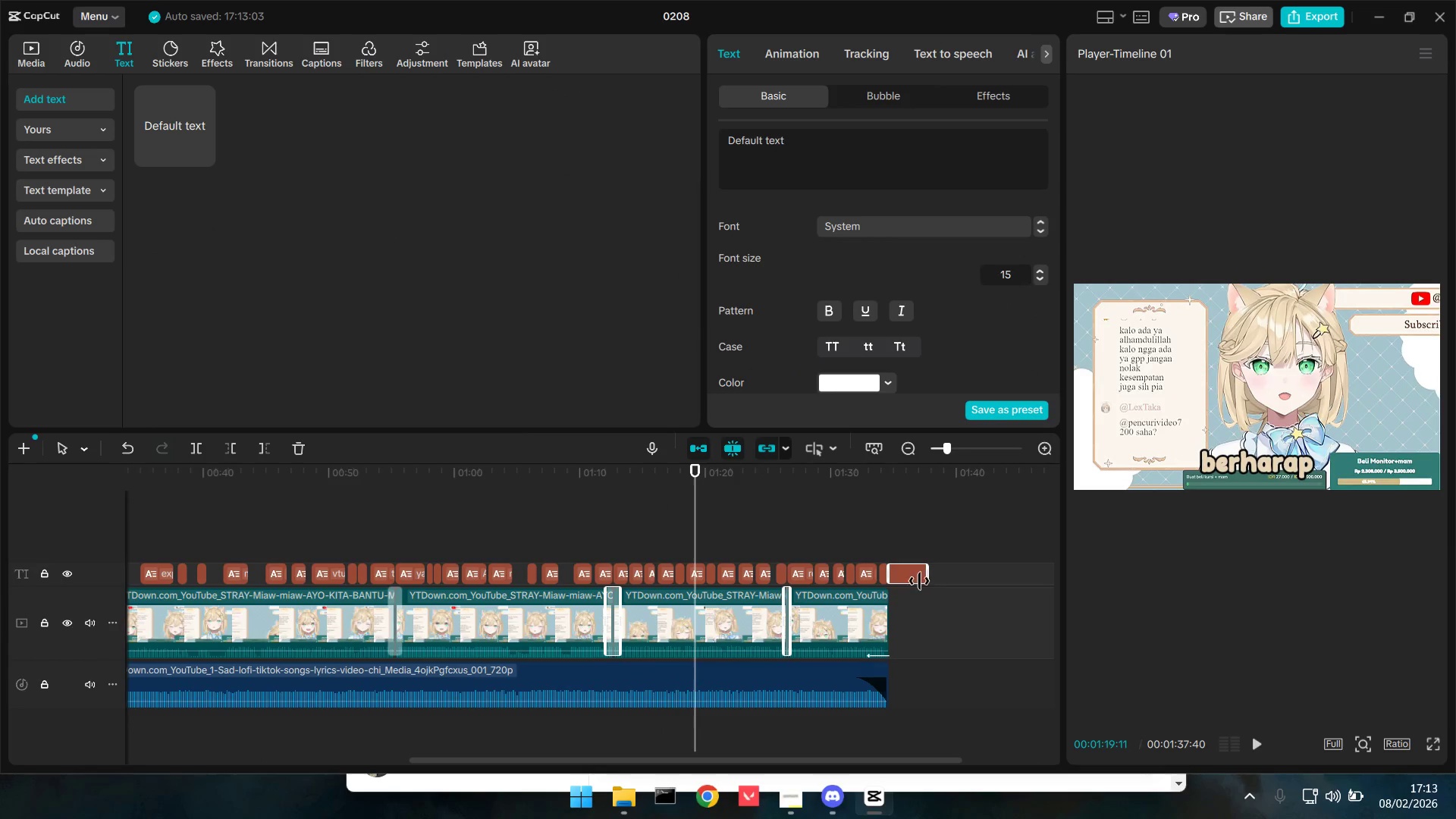 
left_click([915, 571])
 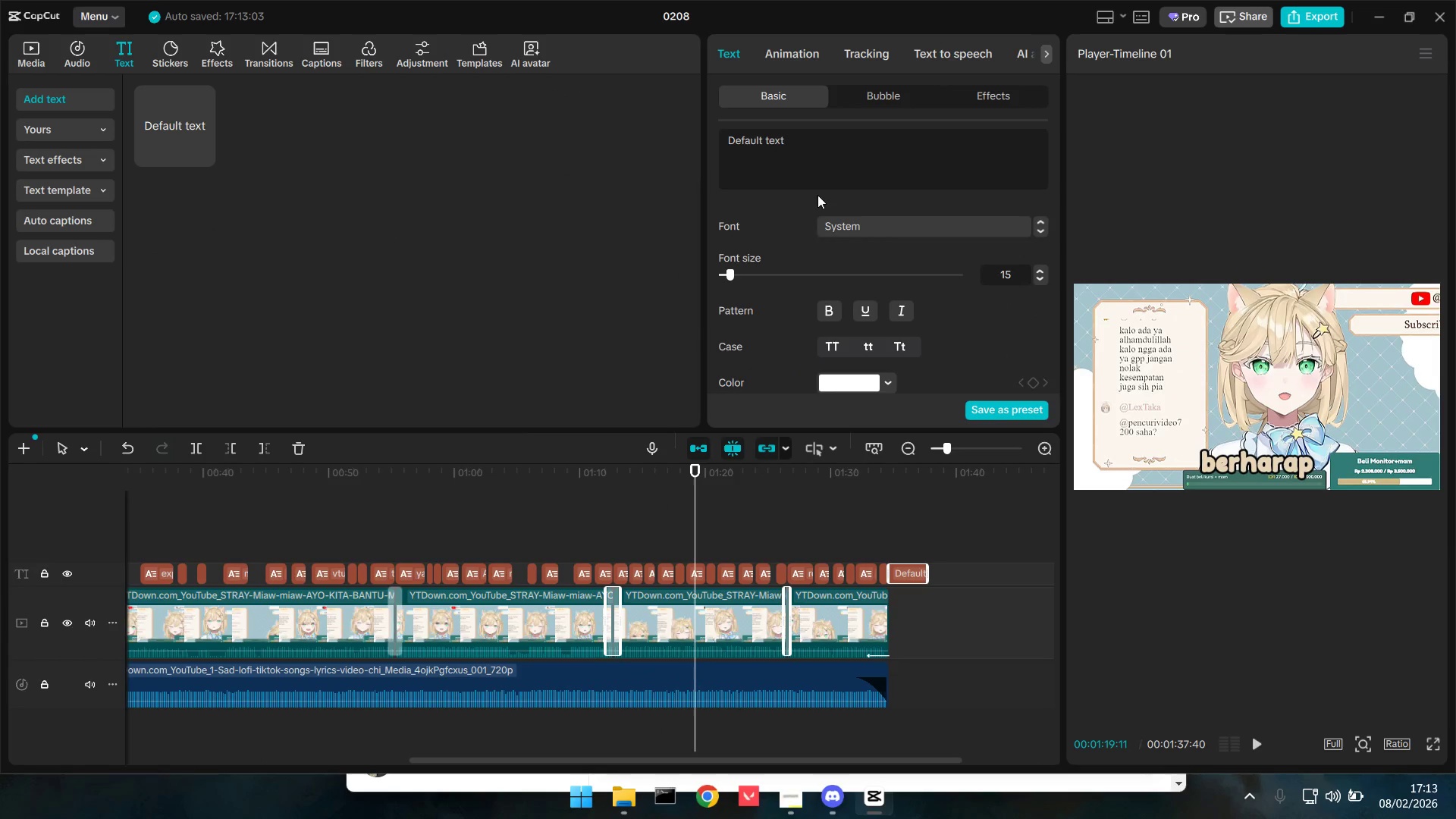 
left_click_drag(start_coordinate=[827, 145], to_coordinate=[651, 143])
 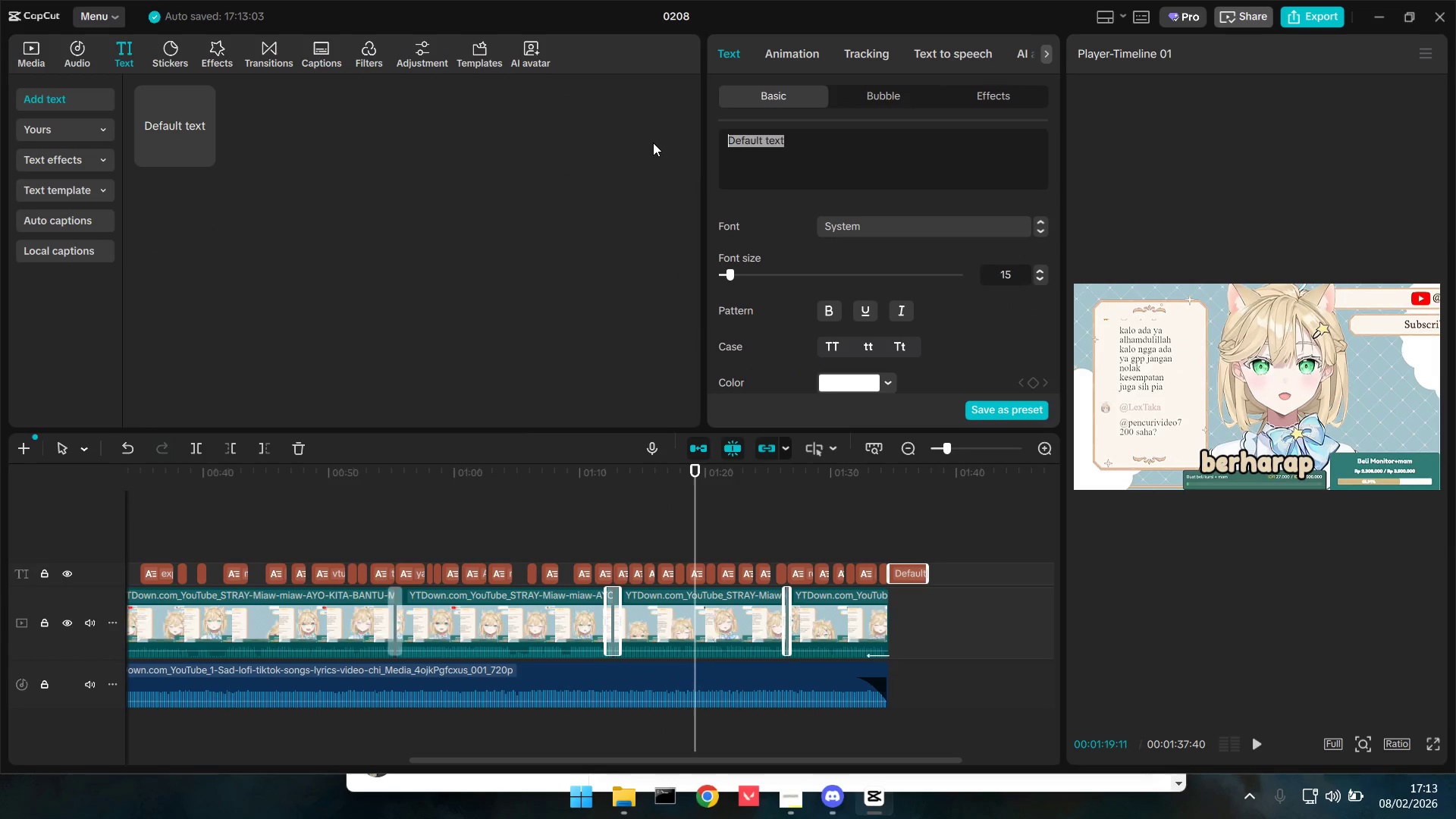 
key(Control+V)
 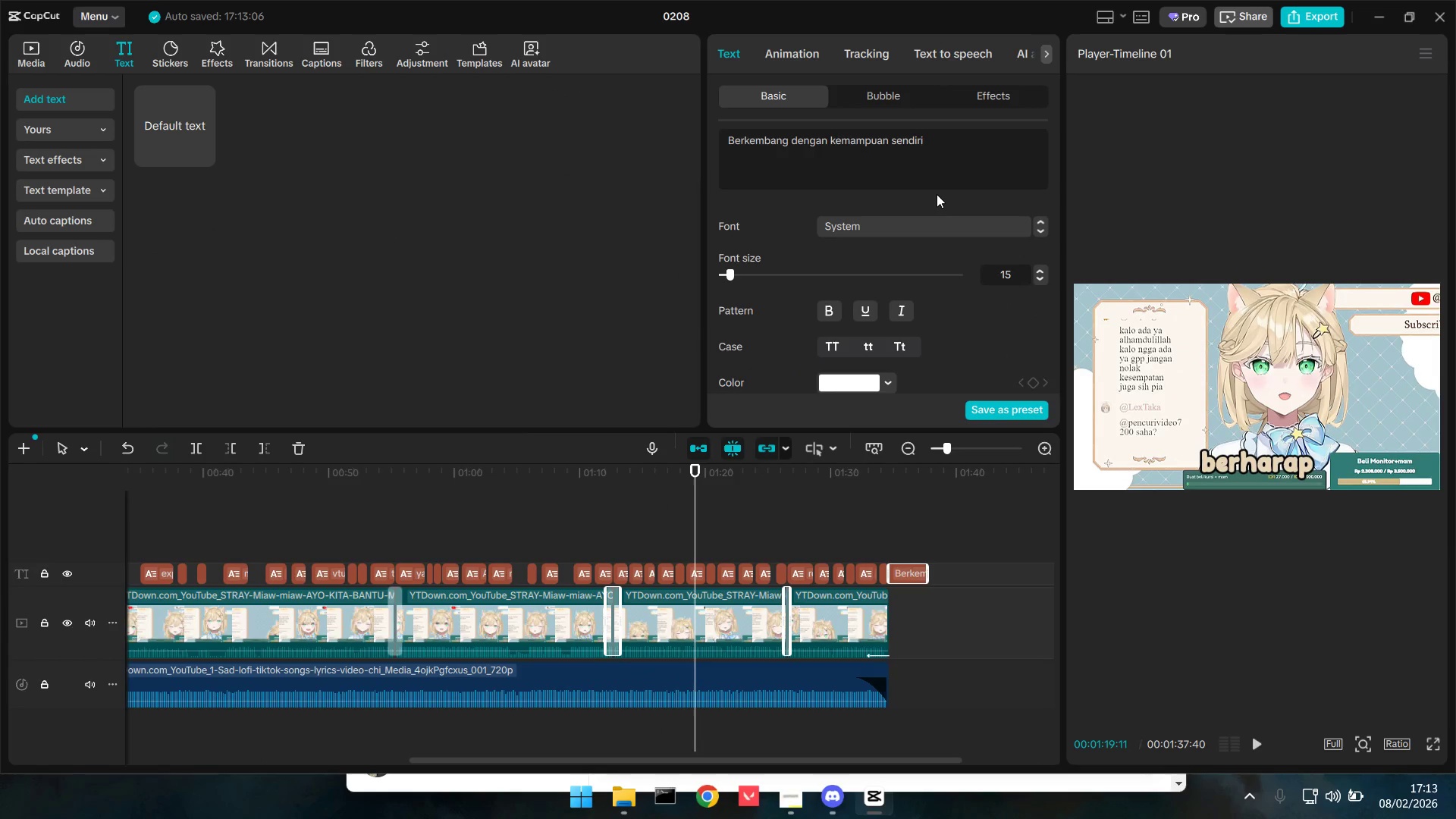 
key(Shift+Quote)
 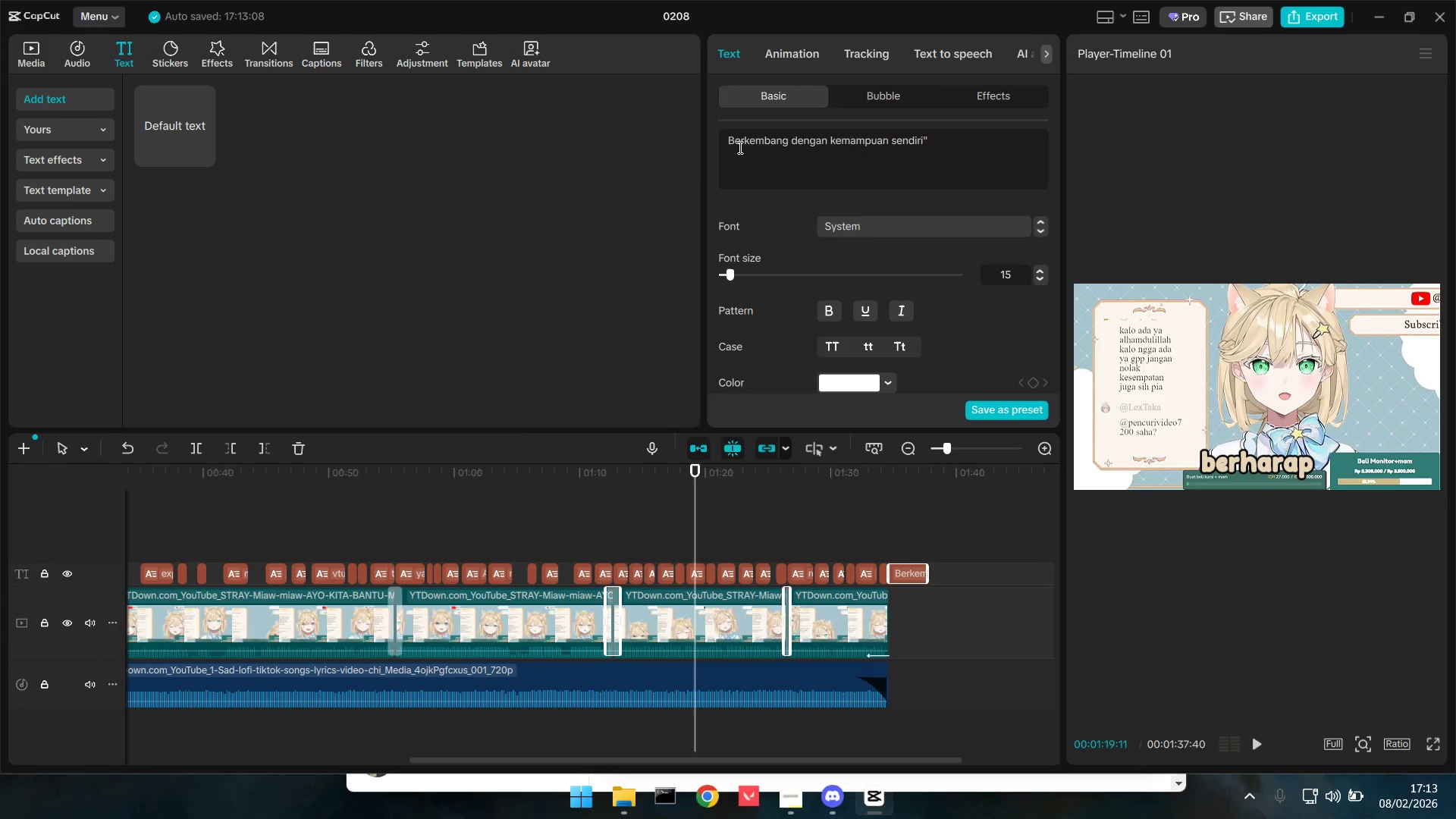 
left_click([728, 145])
 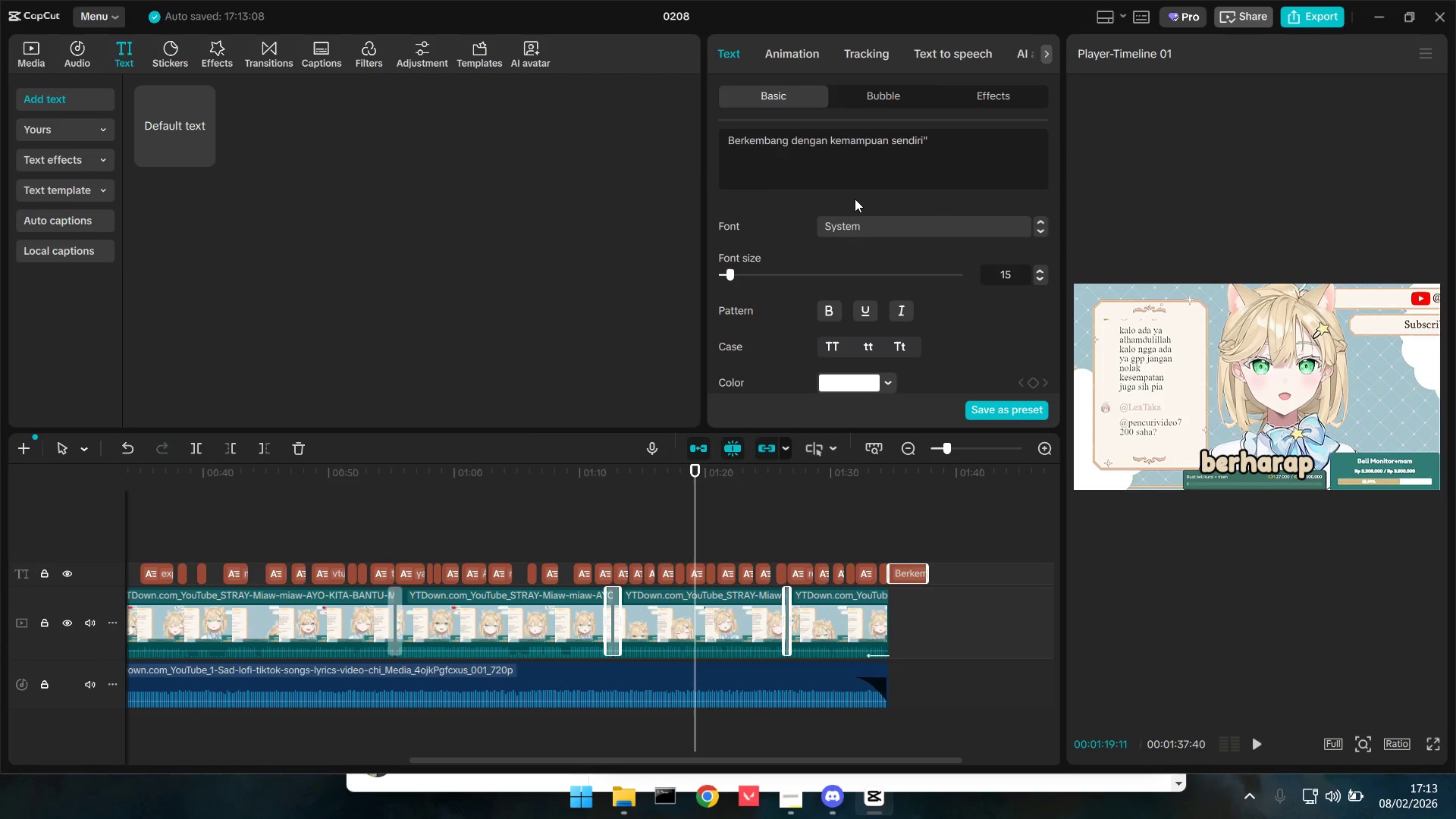 
key(Shift+Quote)
 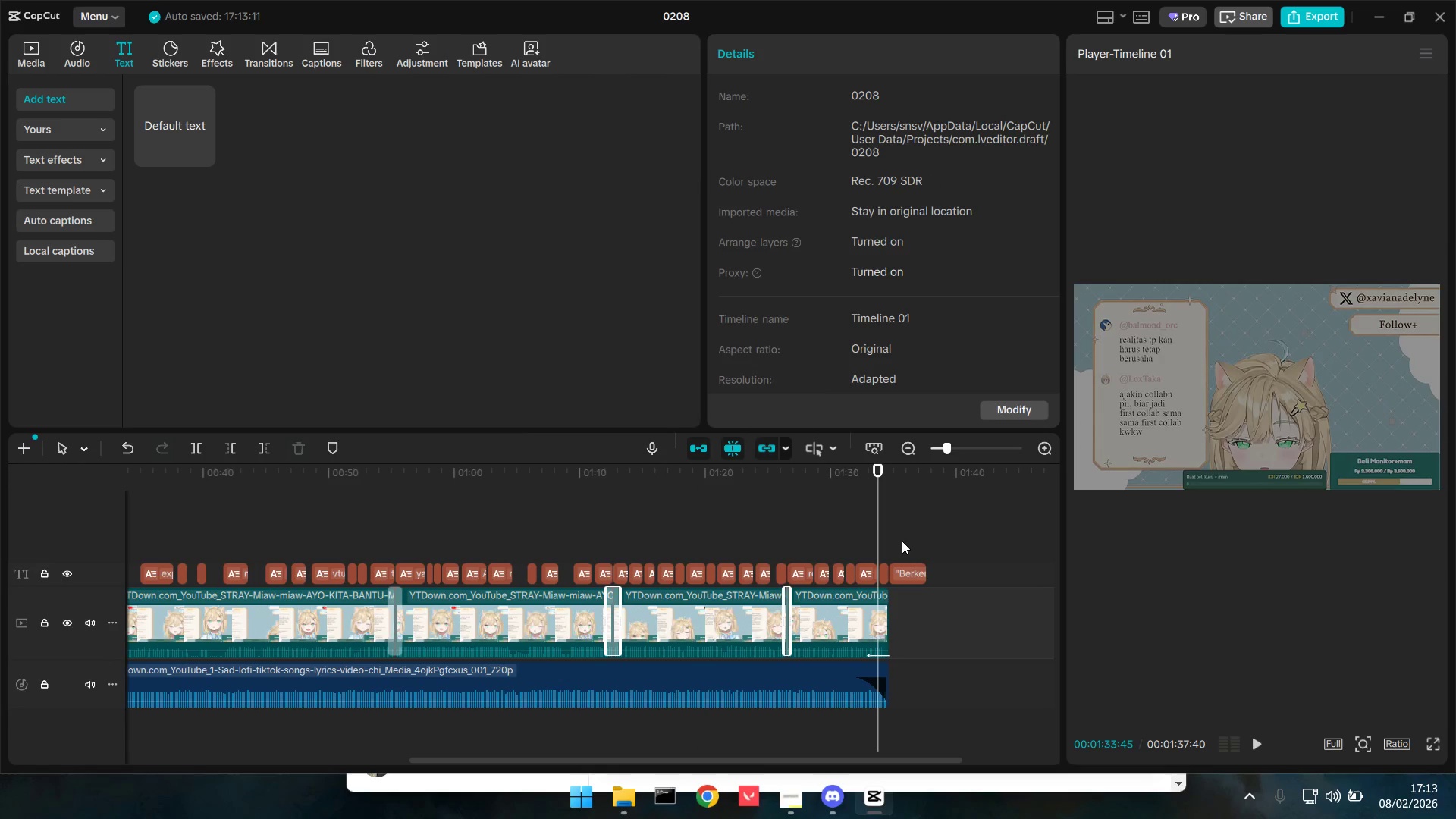 
left_click_drag(start_coordinate=[886, 682], to_coordinate=[924, 682])
 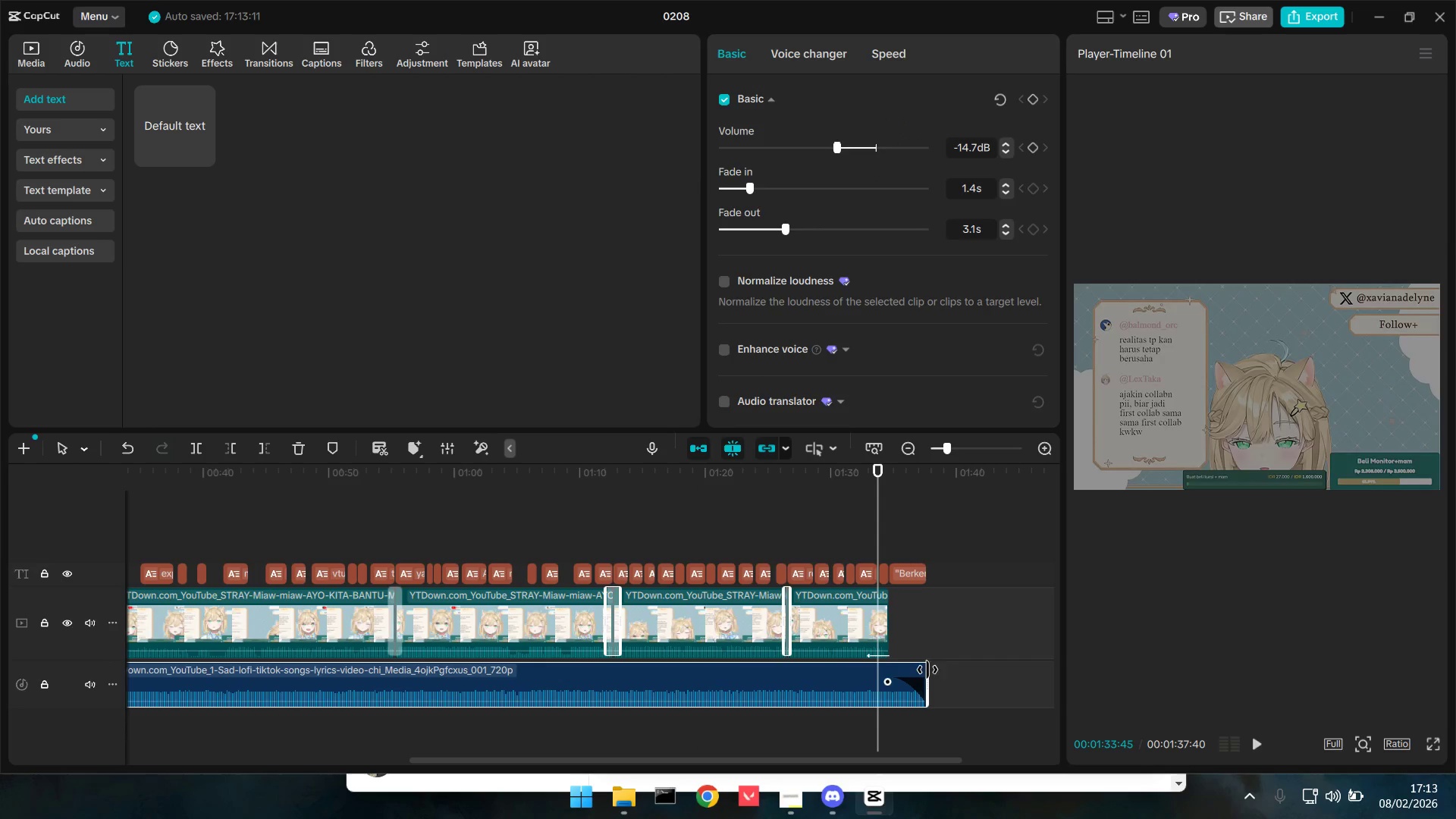 
key(Space)
 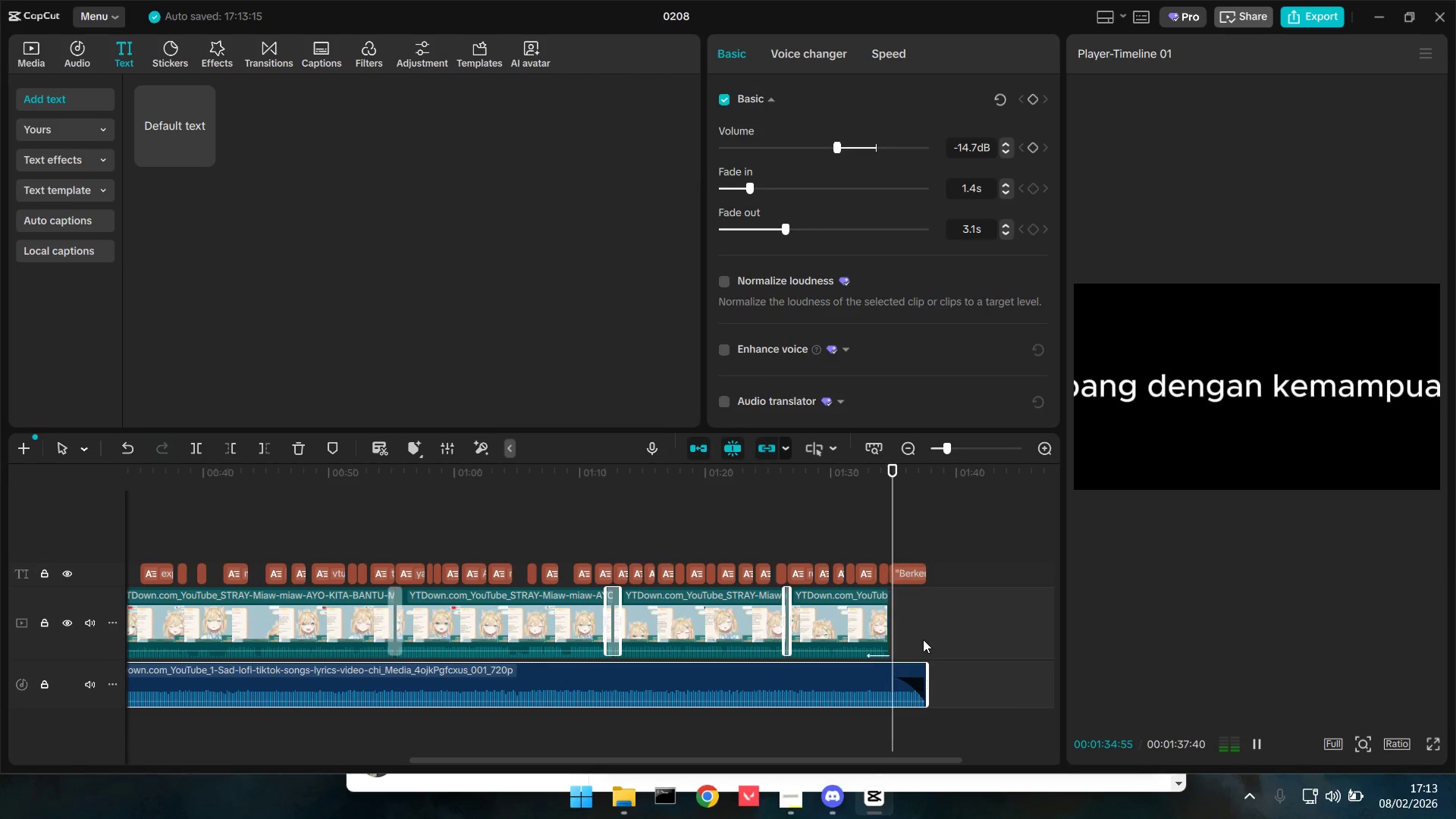 
key(Space)
 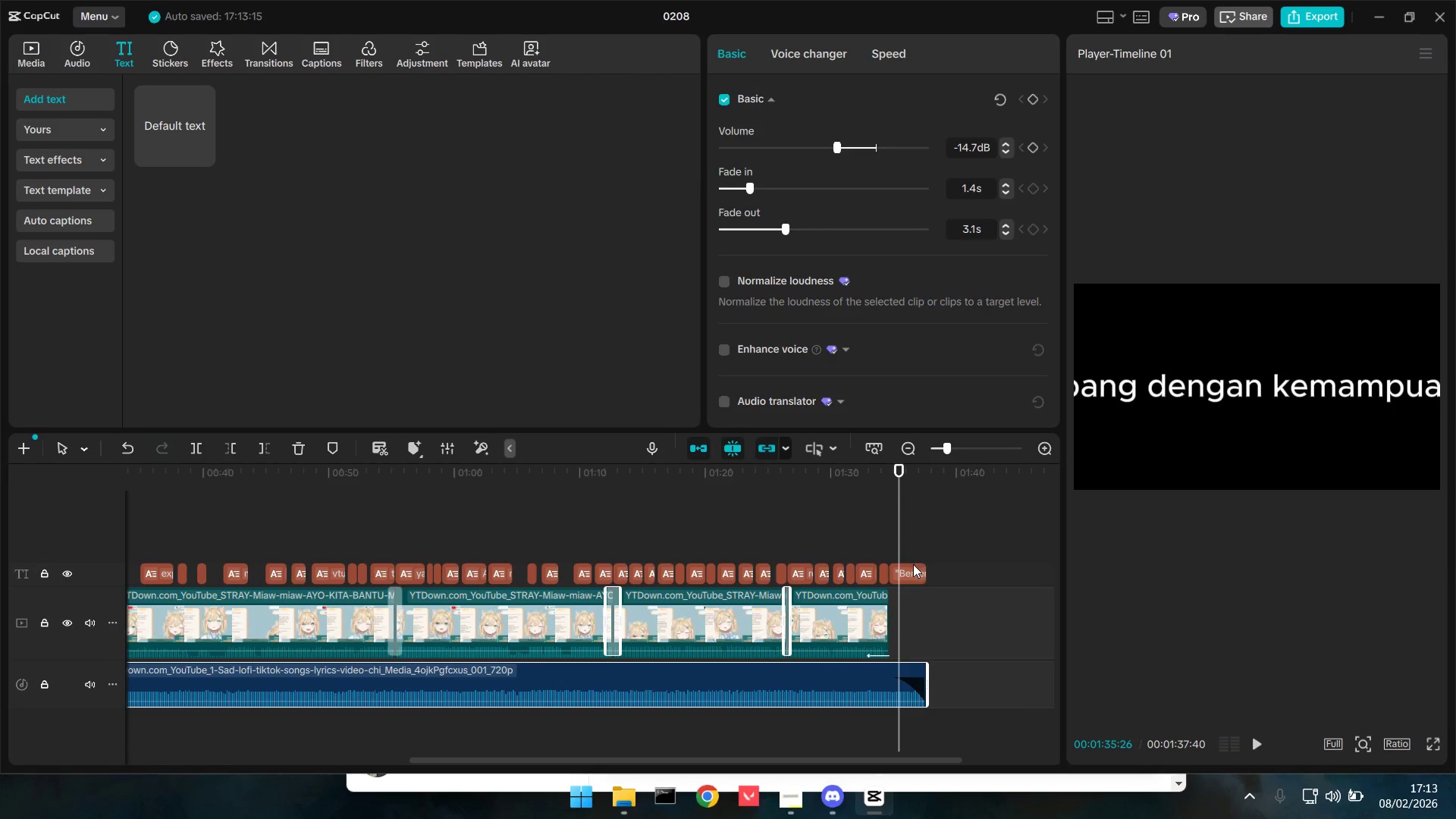 
left_click([910, 574])
 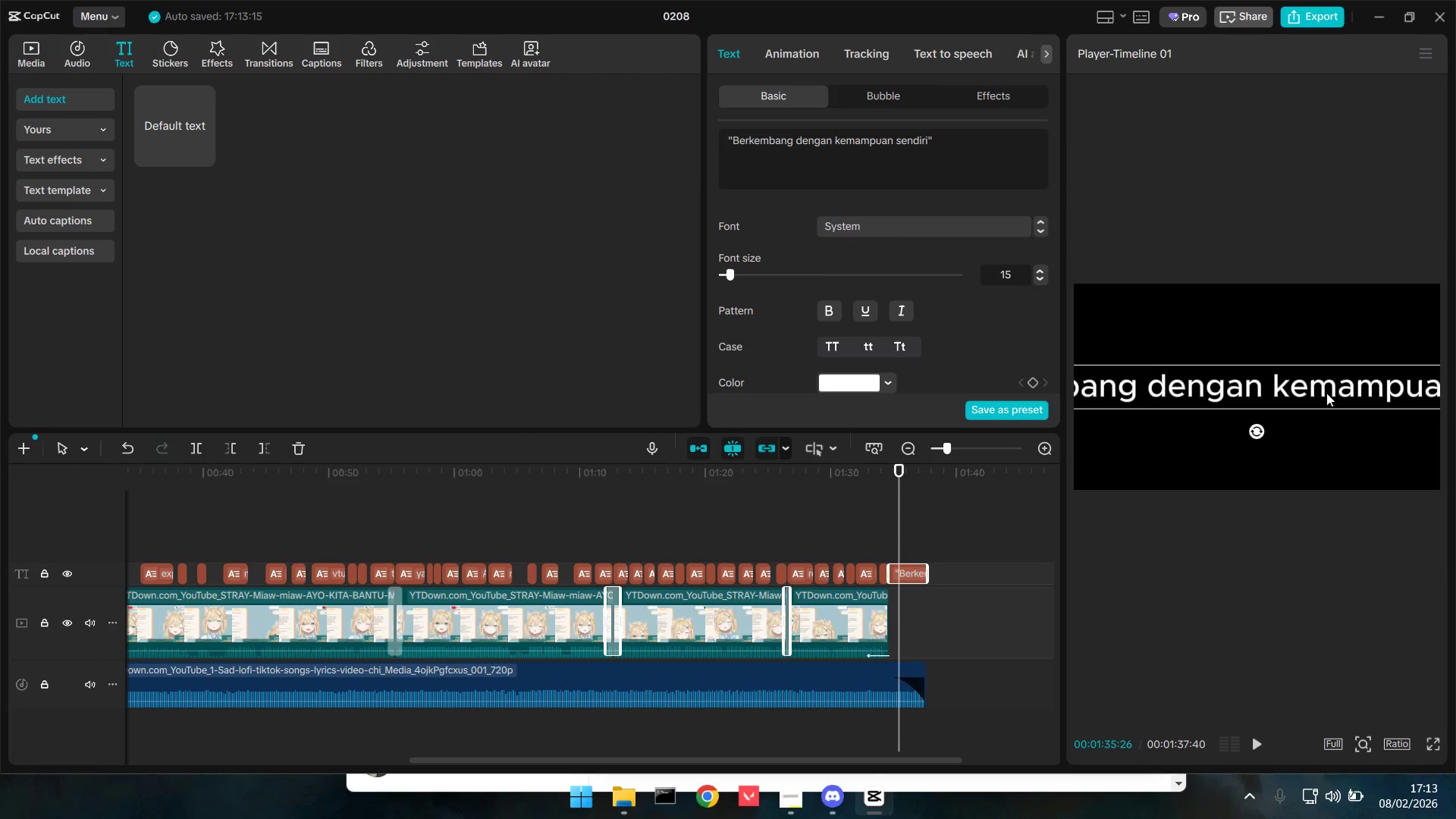 
left_click_drag(start_coordinate=[1326, 391], to_coordinate=[1137, 377])
 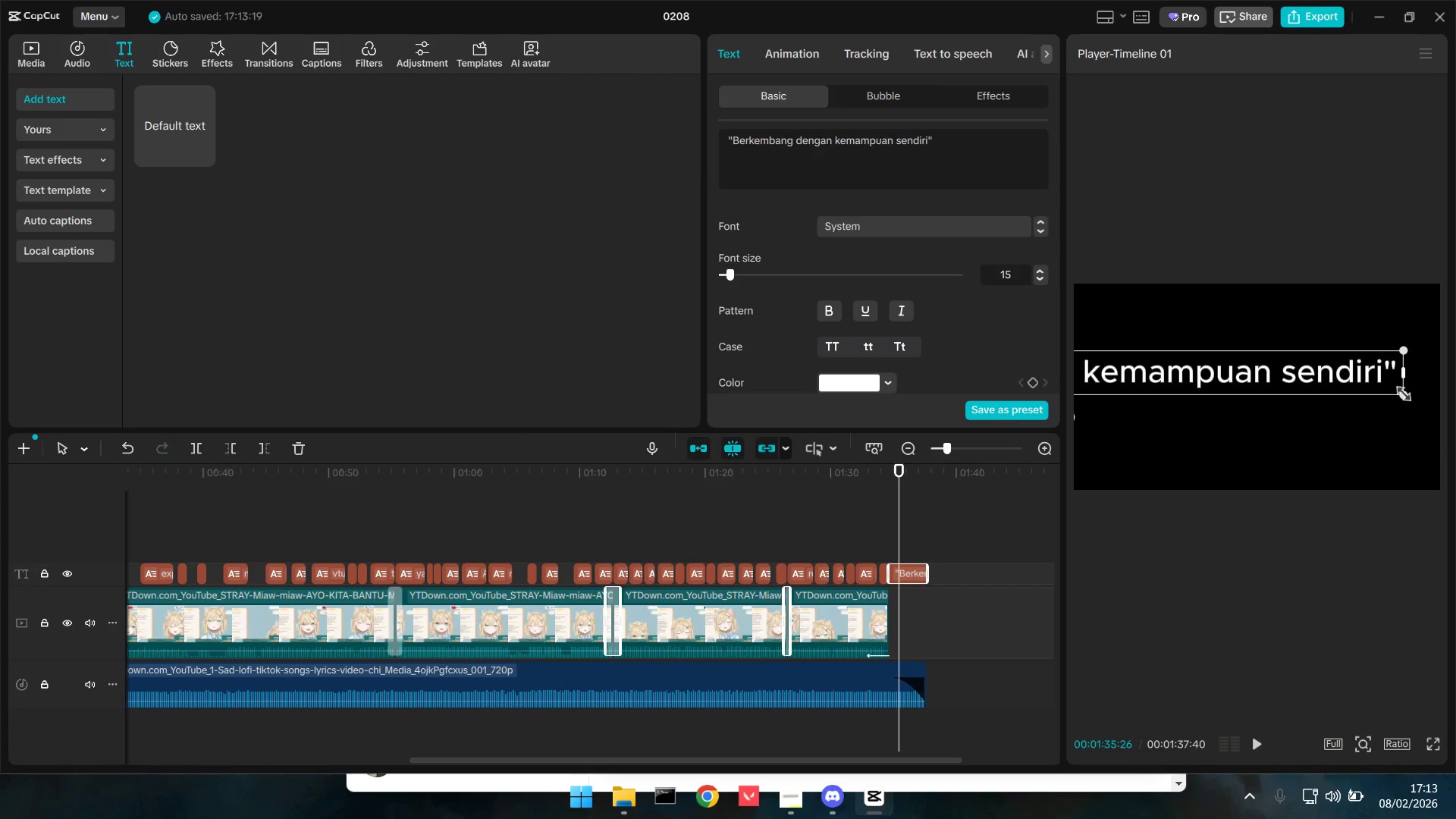 
left_click_drag(start_coordinate=[1399, 391], to_coordinate=[1158, 349])
 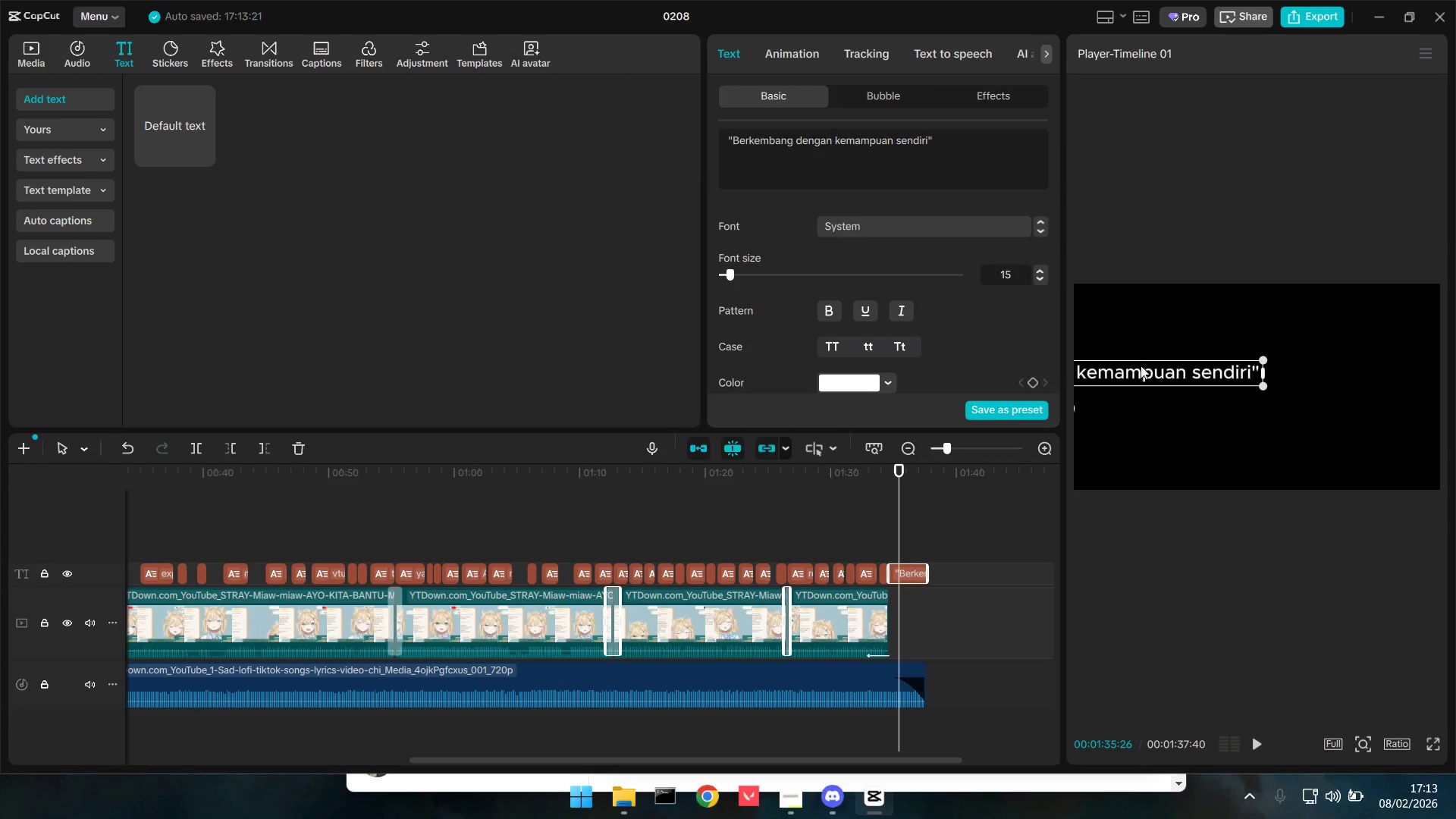 
left_click_drag(start_coordinate=[1142, 368], to_coordinate=[1287, 363])
 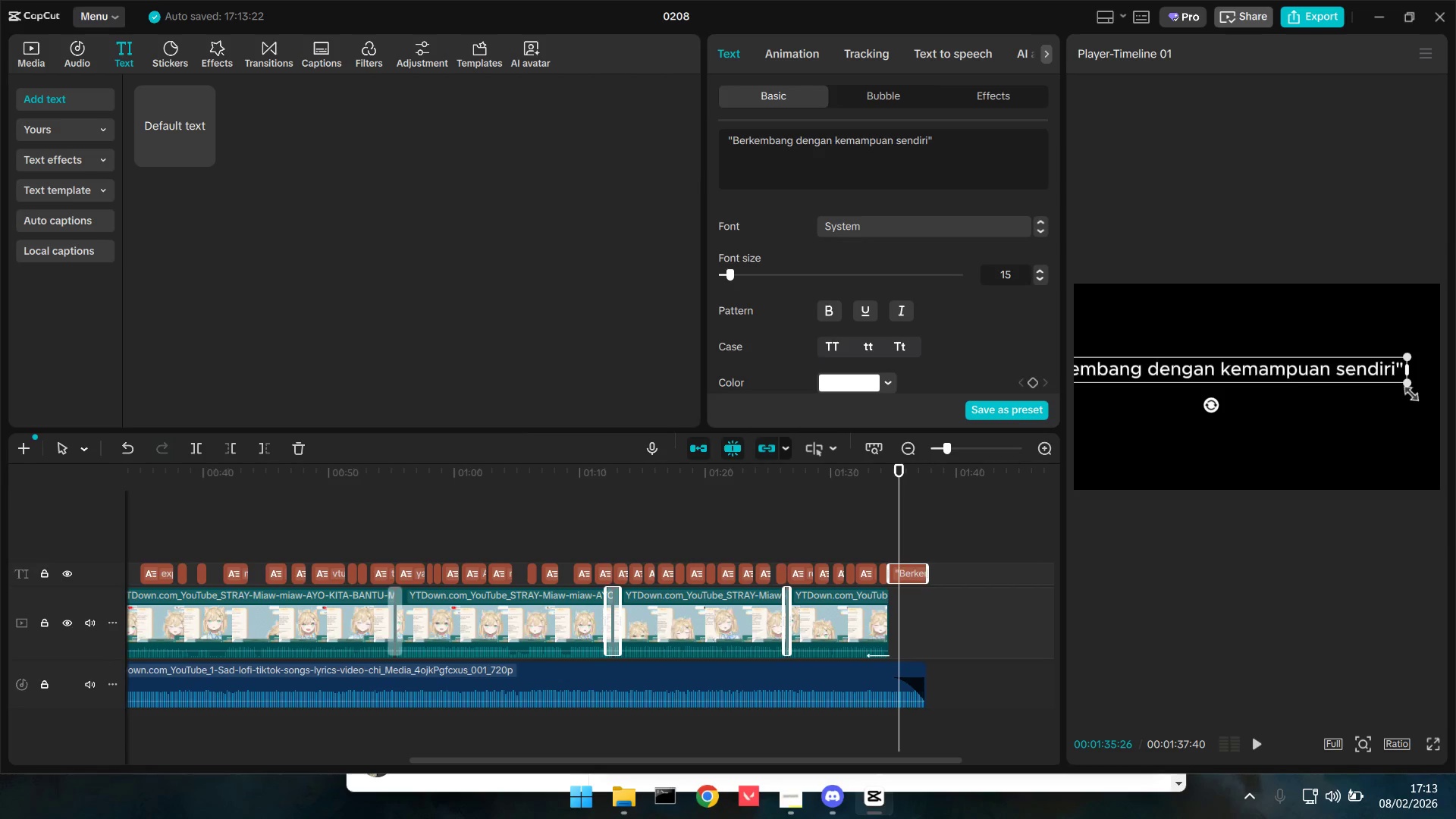 
left_click_drag(start_coordinate=[1407, 387], to_coordinate=[1294, 375])
 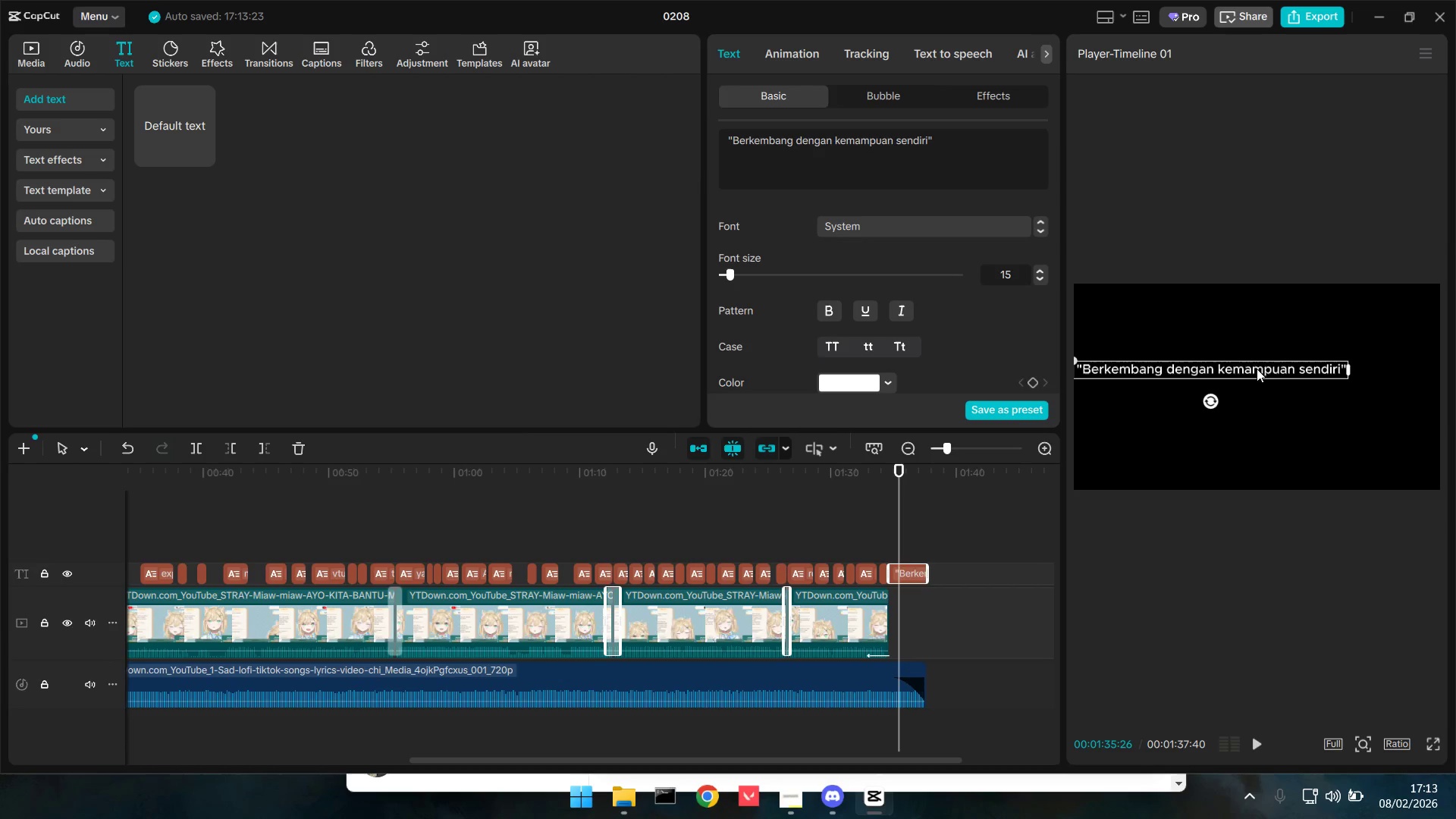 
left_click_drag(start_coordinate=[1258, 367], to_coordinate=[1306, 385])
 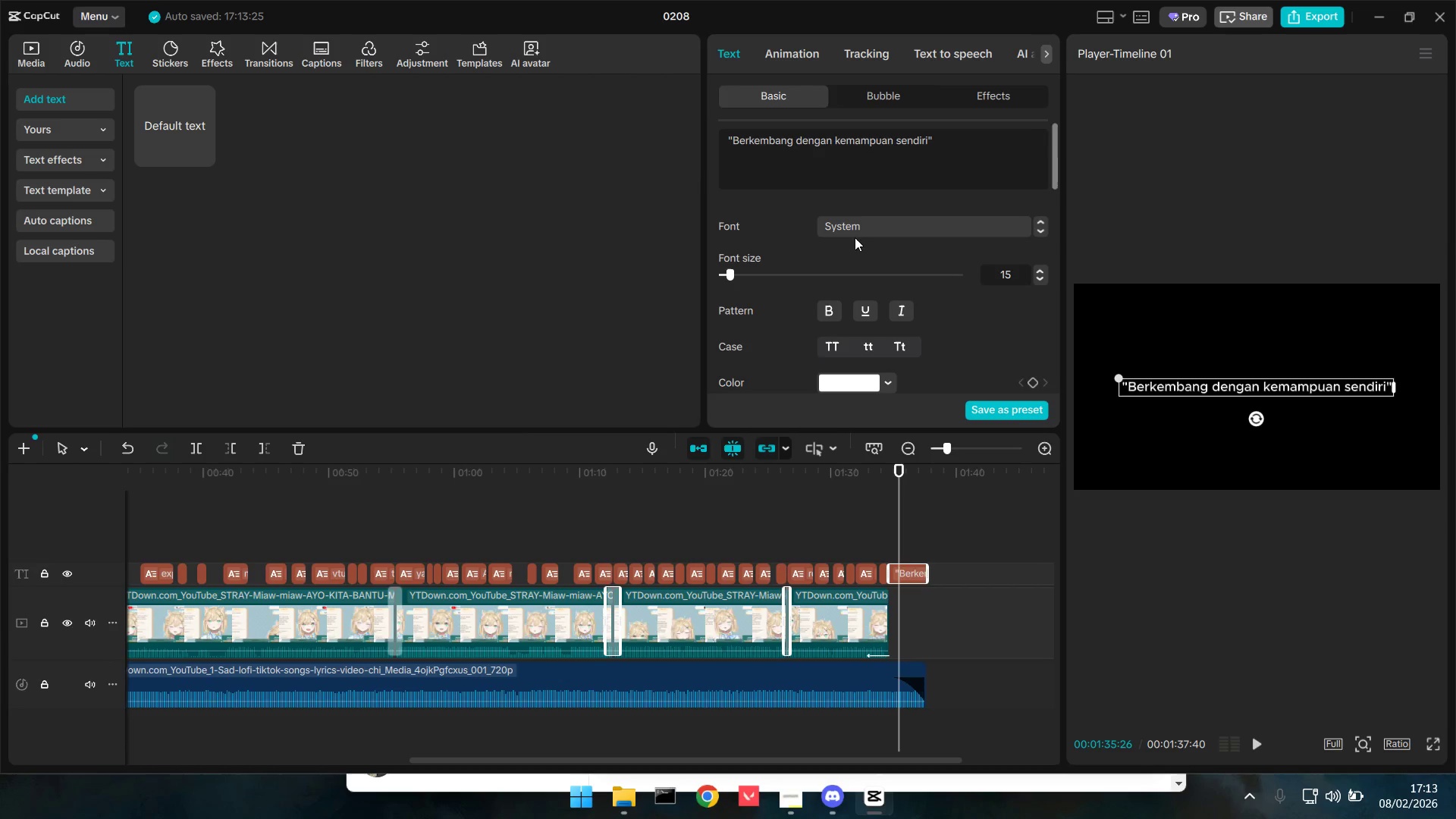 
left_click([870, 228])
 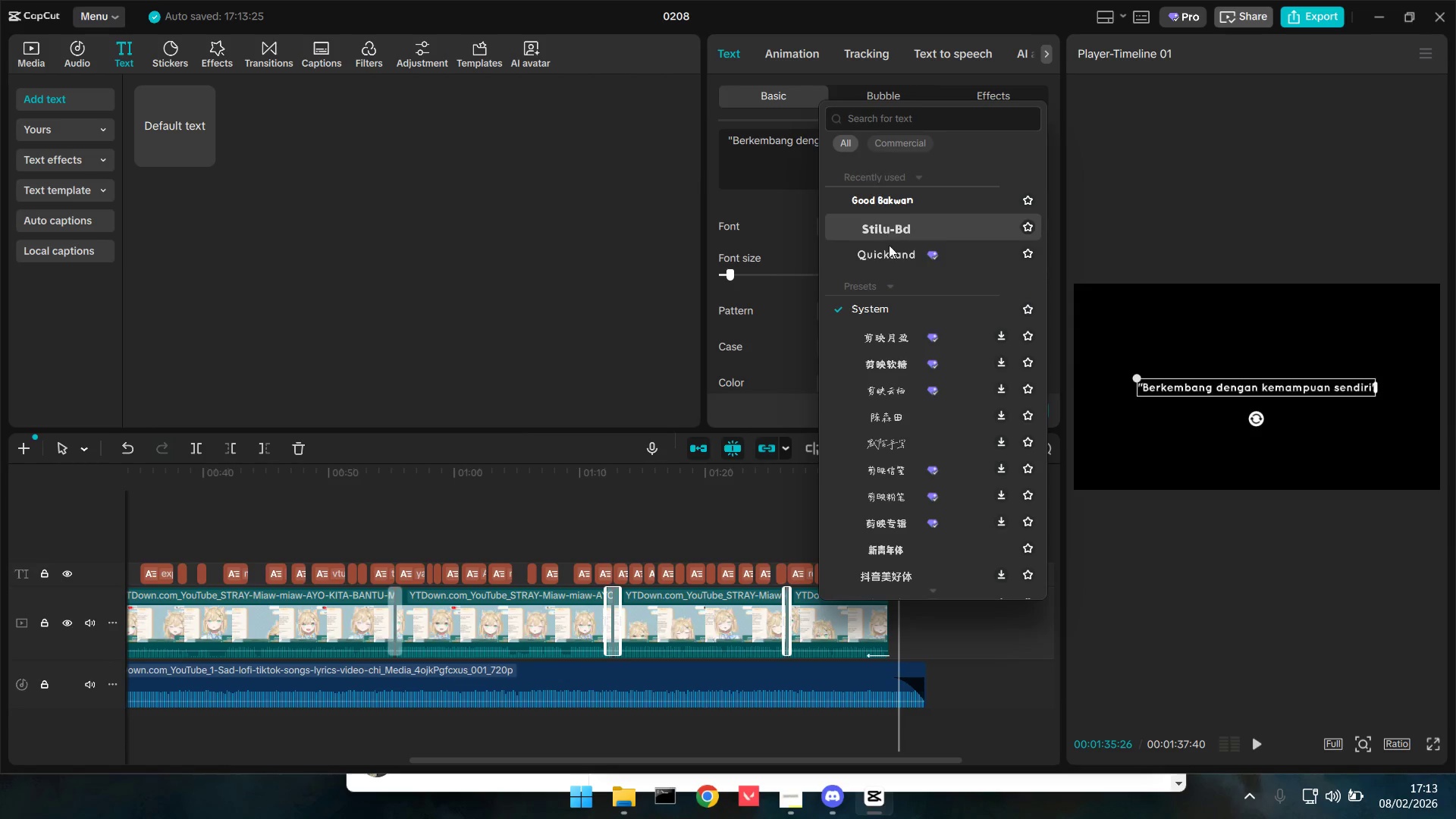 
scroll: coordinate [920, 494], scroll_direction: up, amount: 11.0
 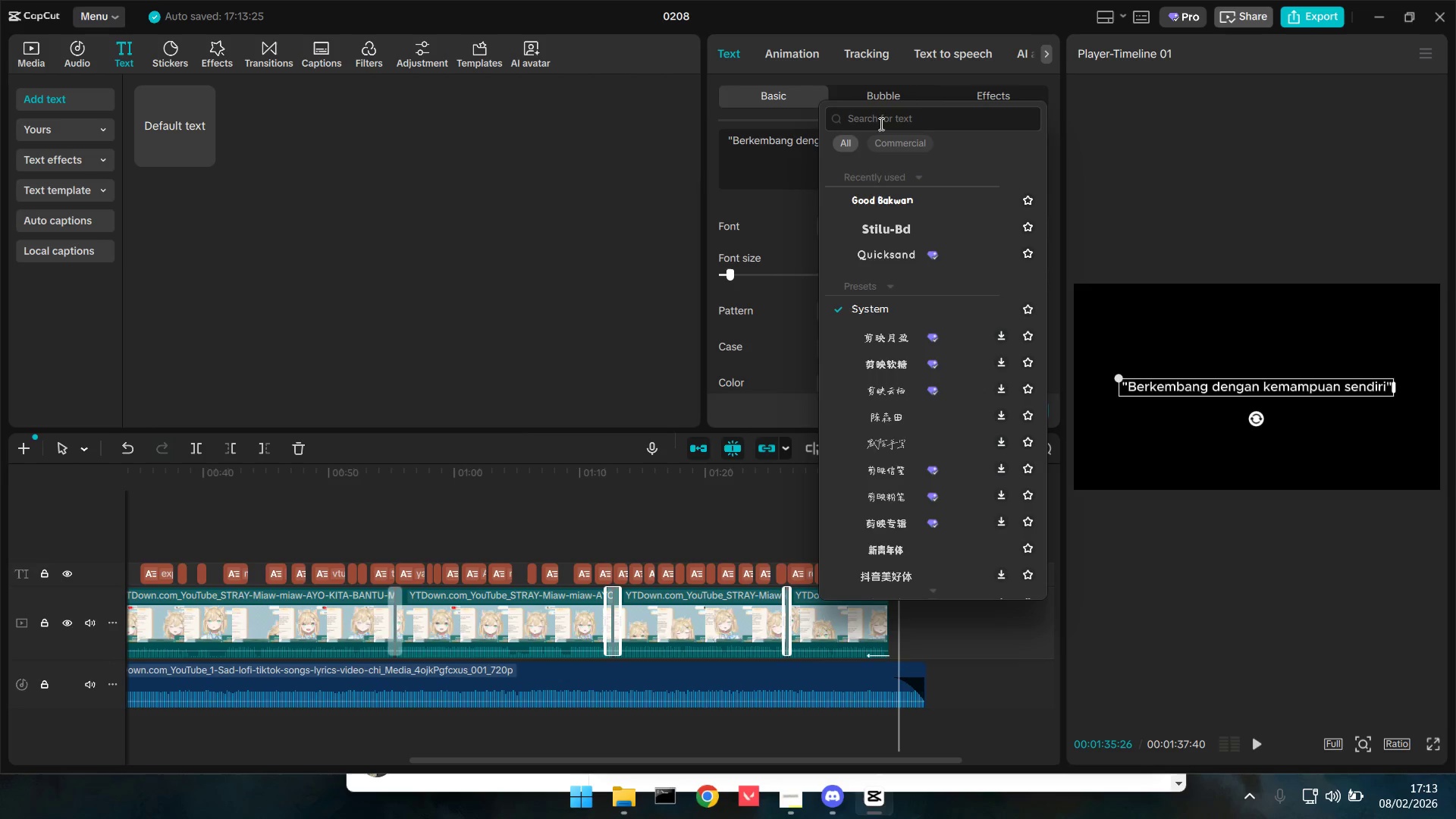 
left_click([880, 123])
 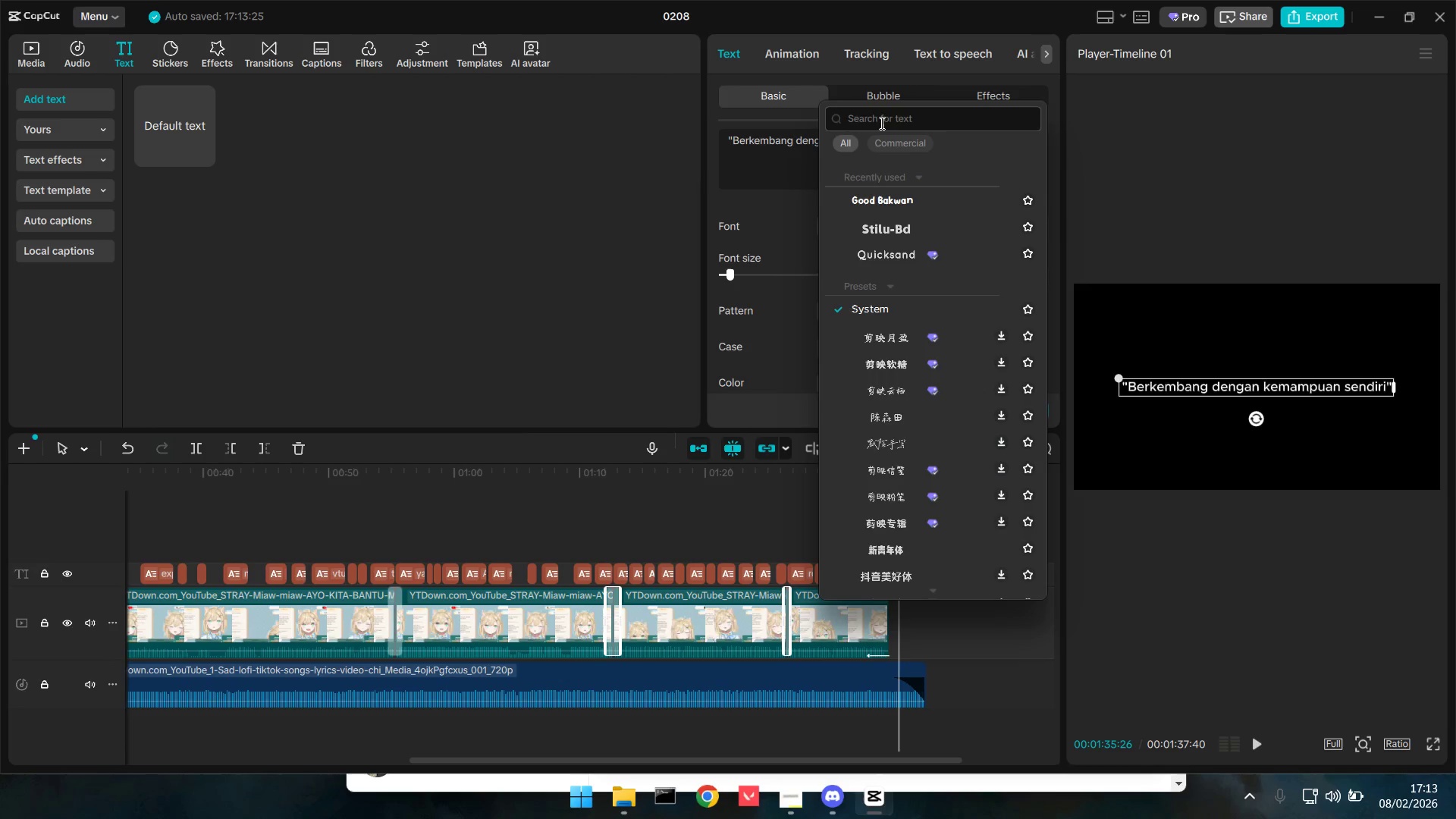 
type(mond)
 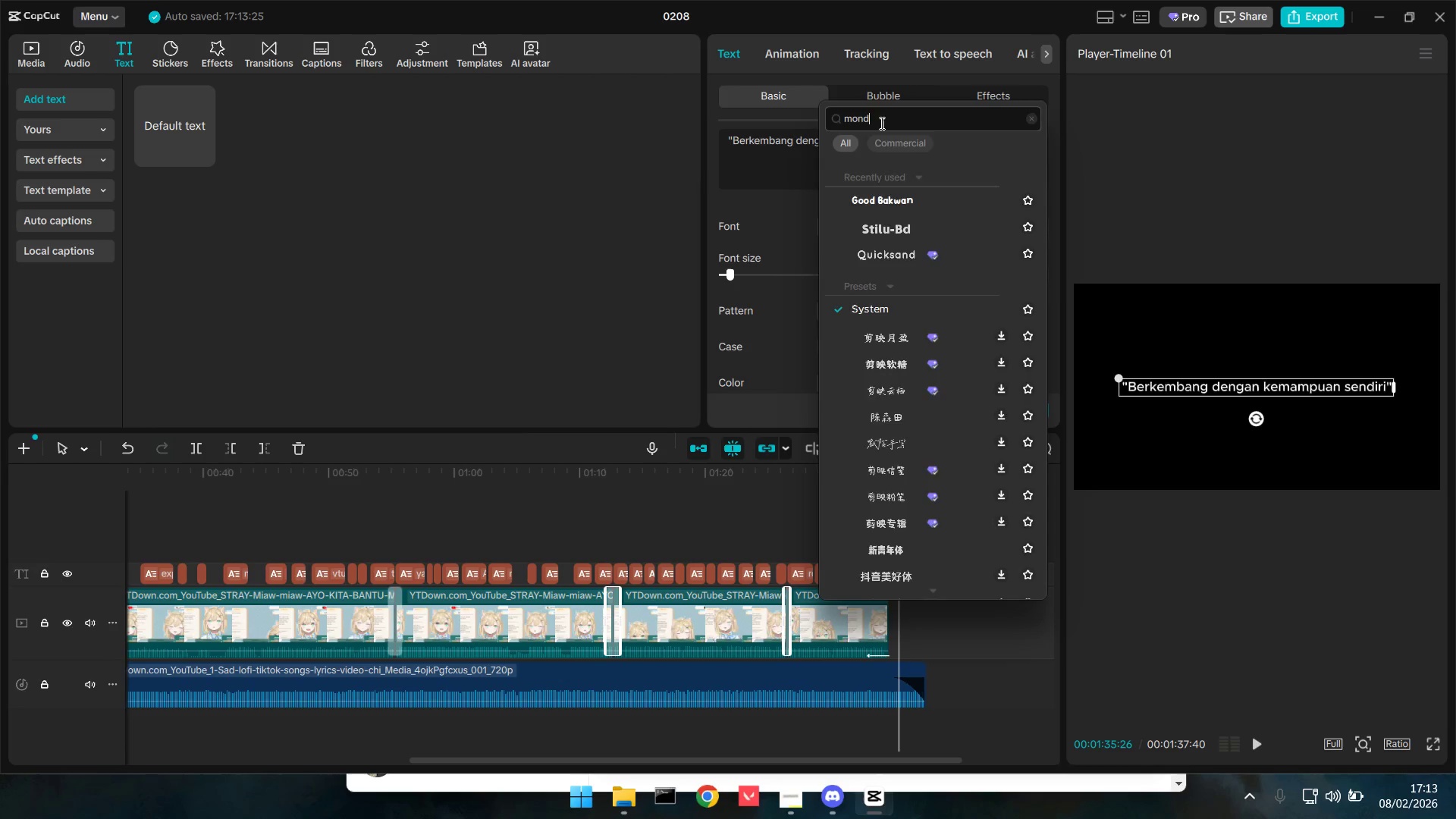 
key(Enter)
 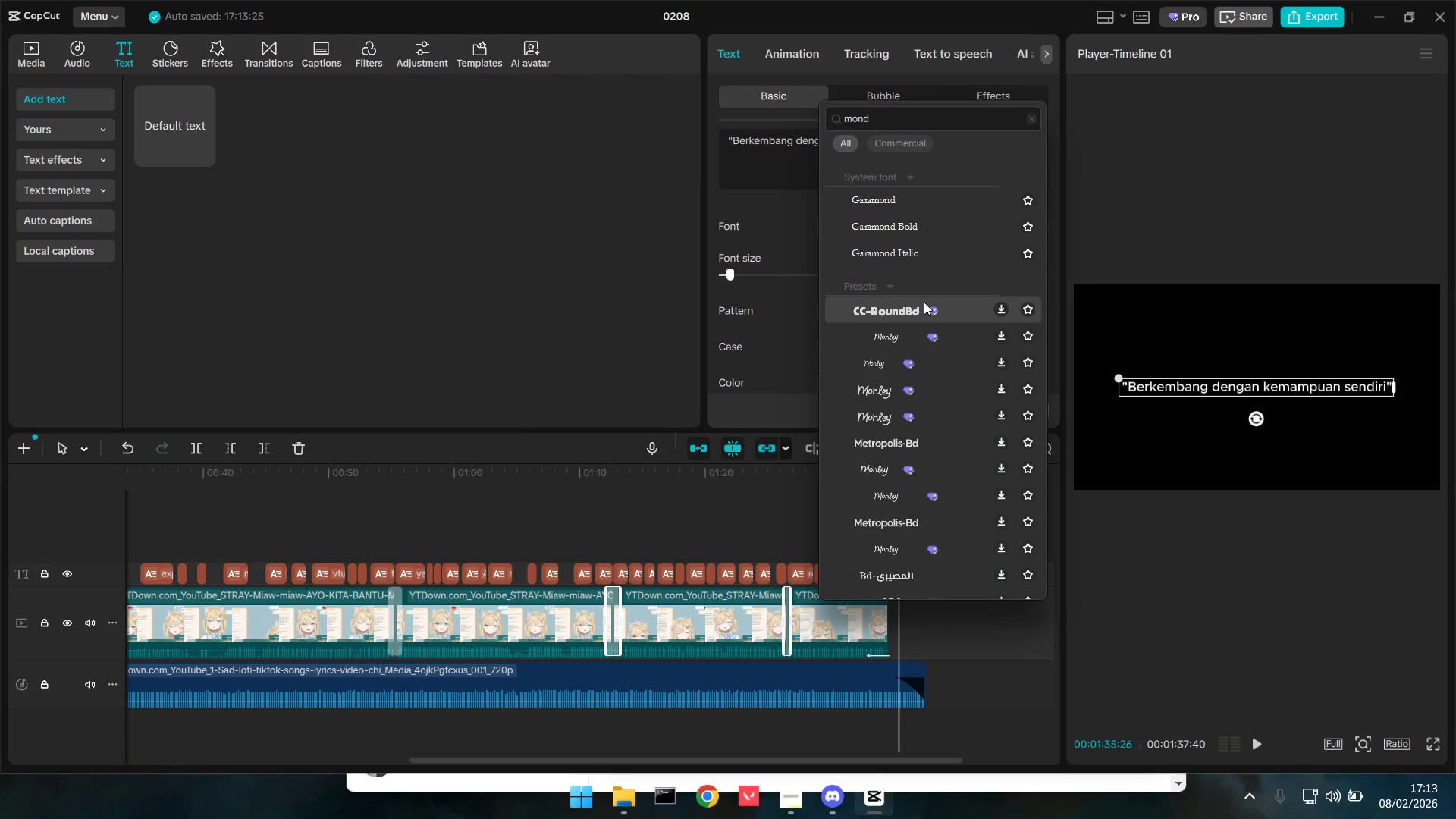 
scroll: coordinate [912, 435], scroll_direction: down, amount: 3.0
 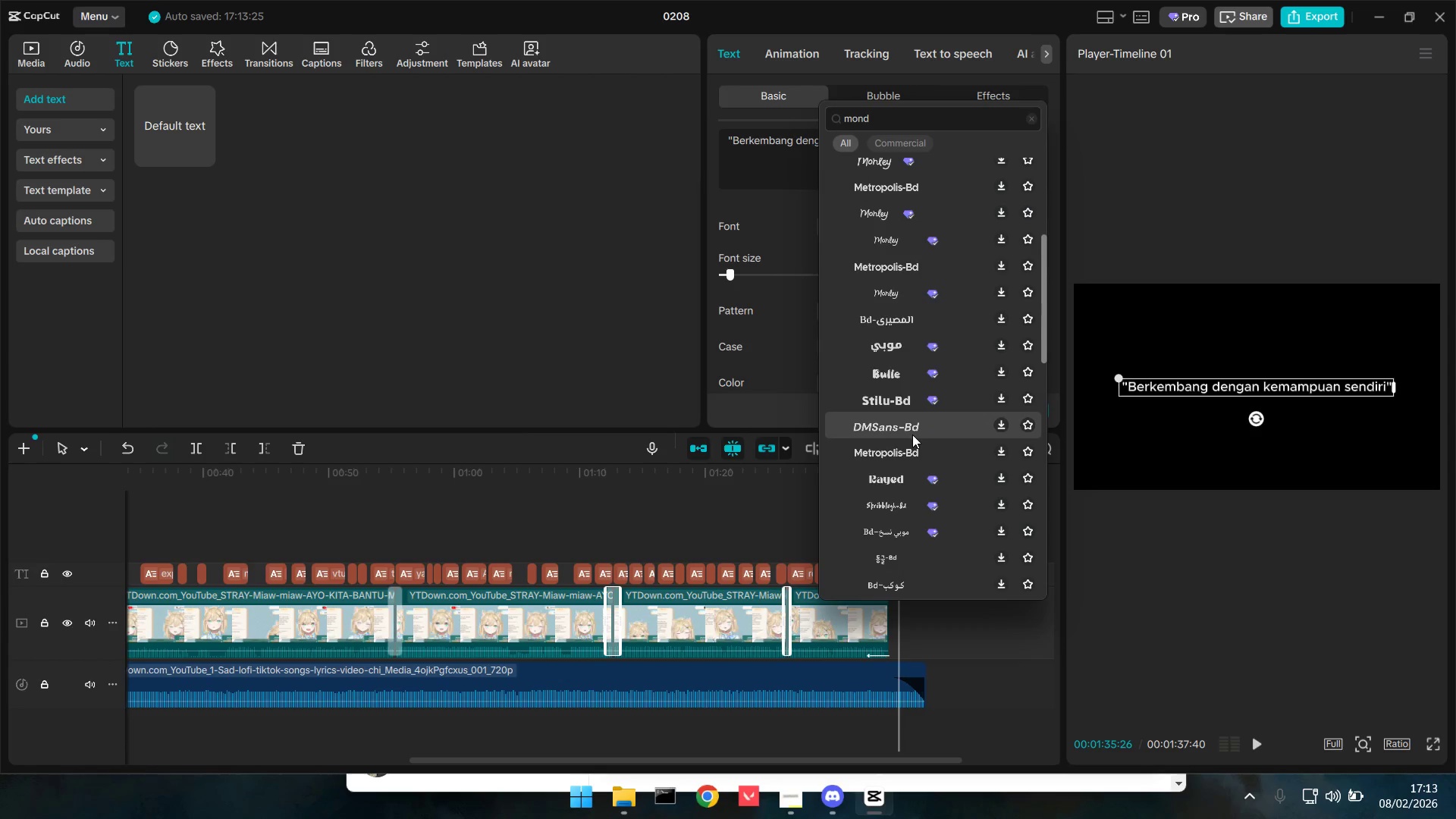 
key(Alt+AltLeft)
 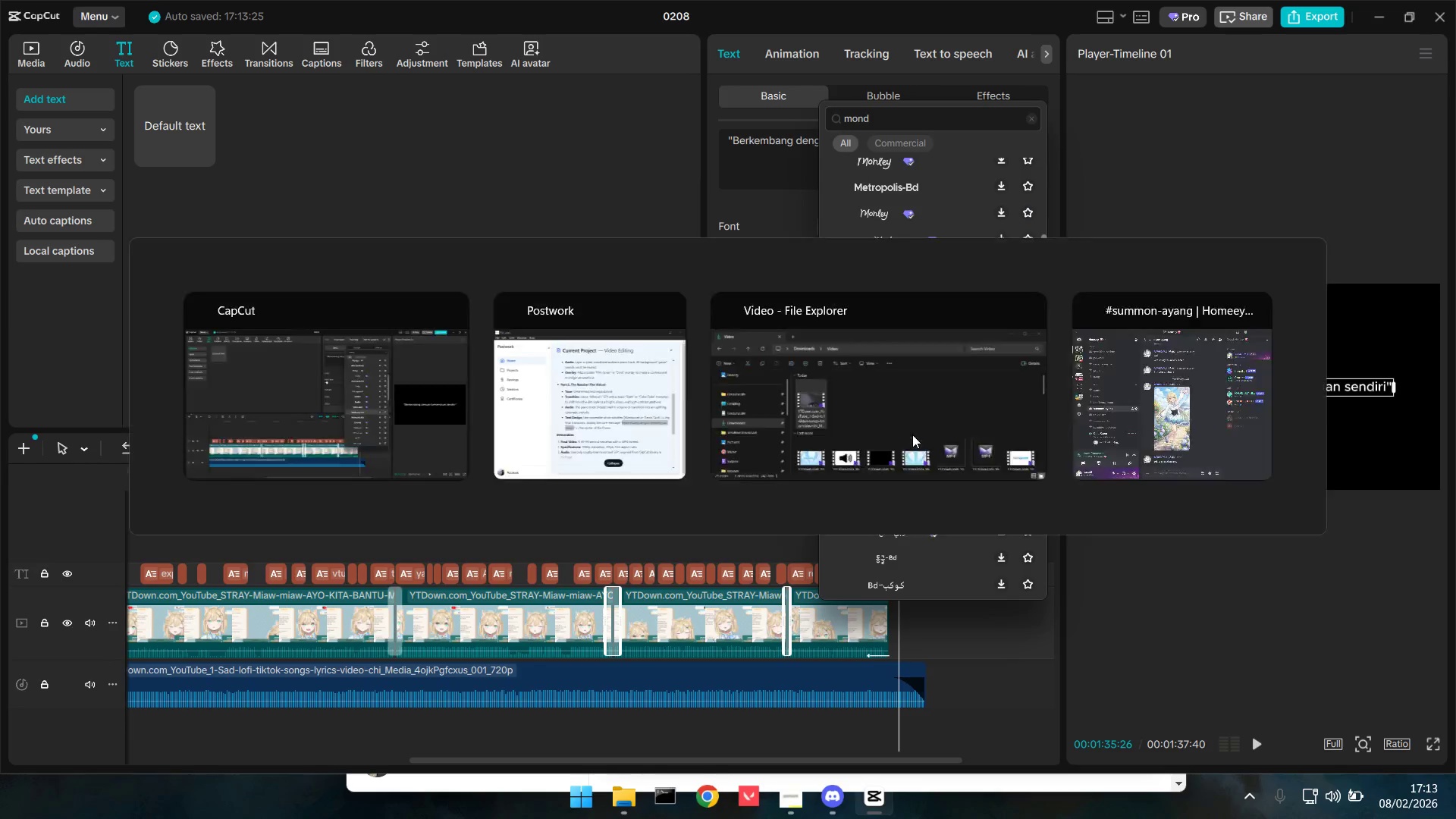 
key(Alt+Tab)